 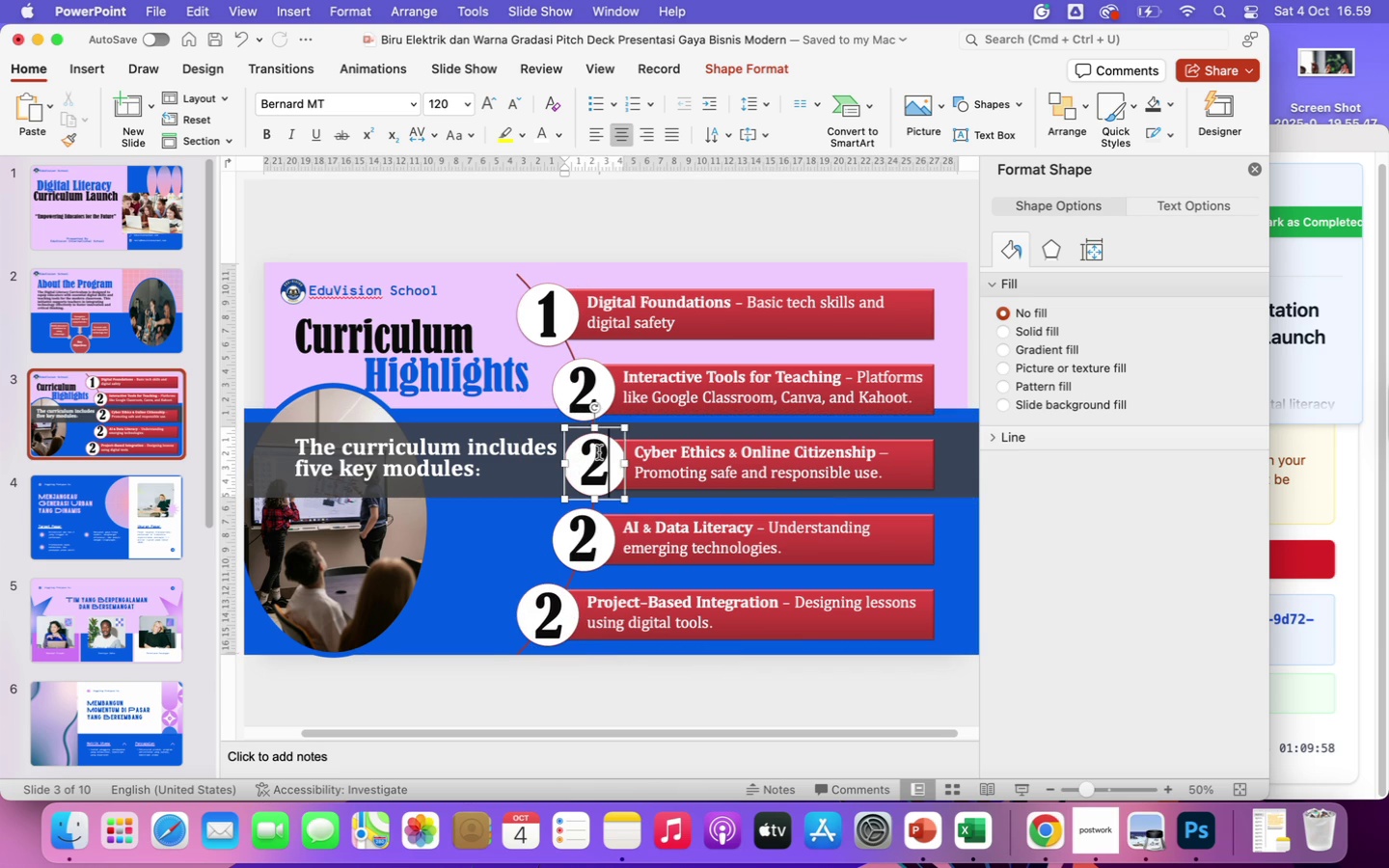 
key(Backspace)
 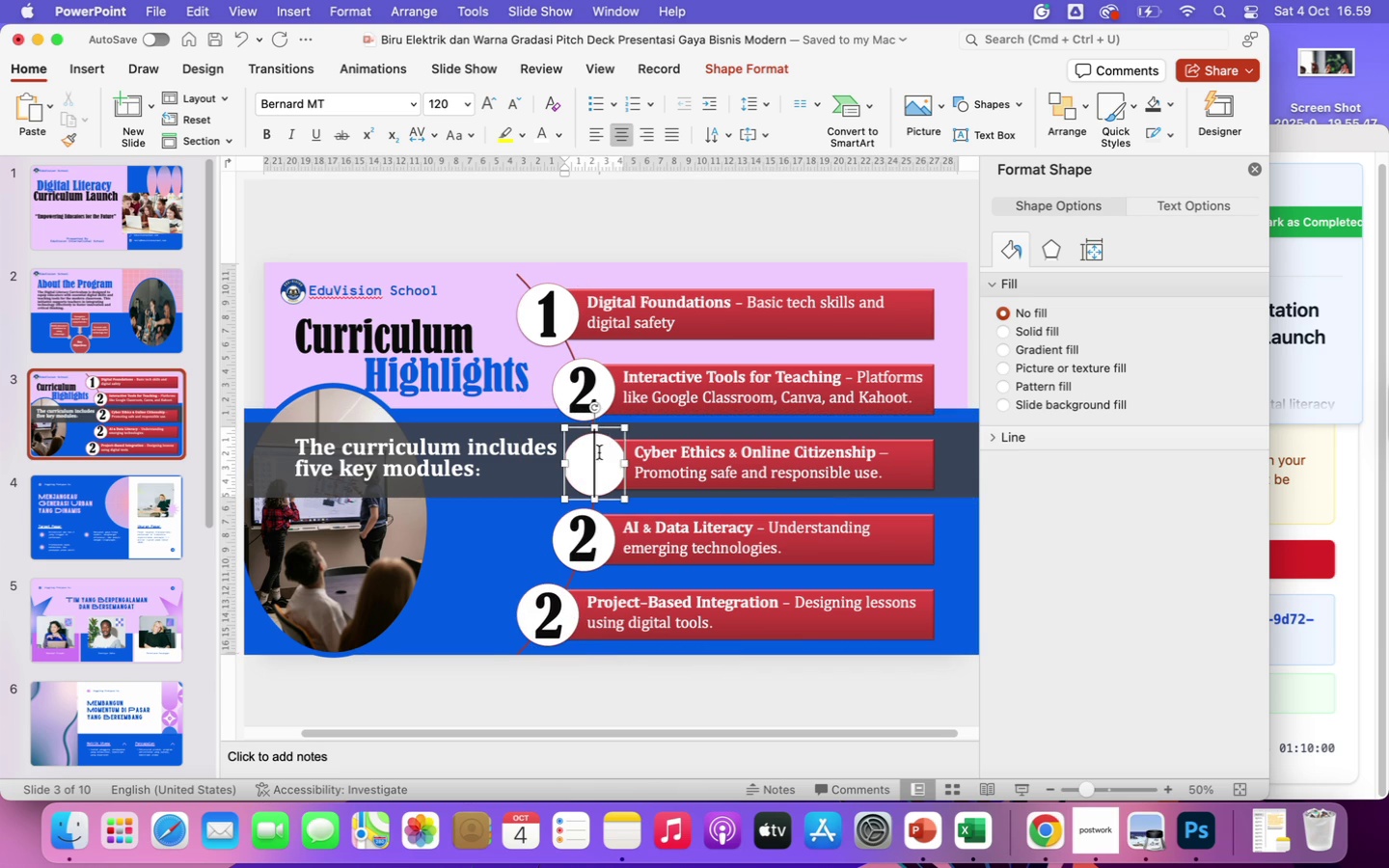 
key(3)
 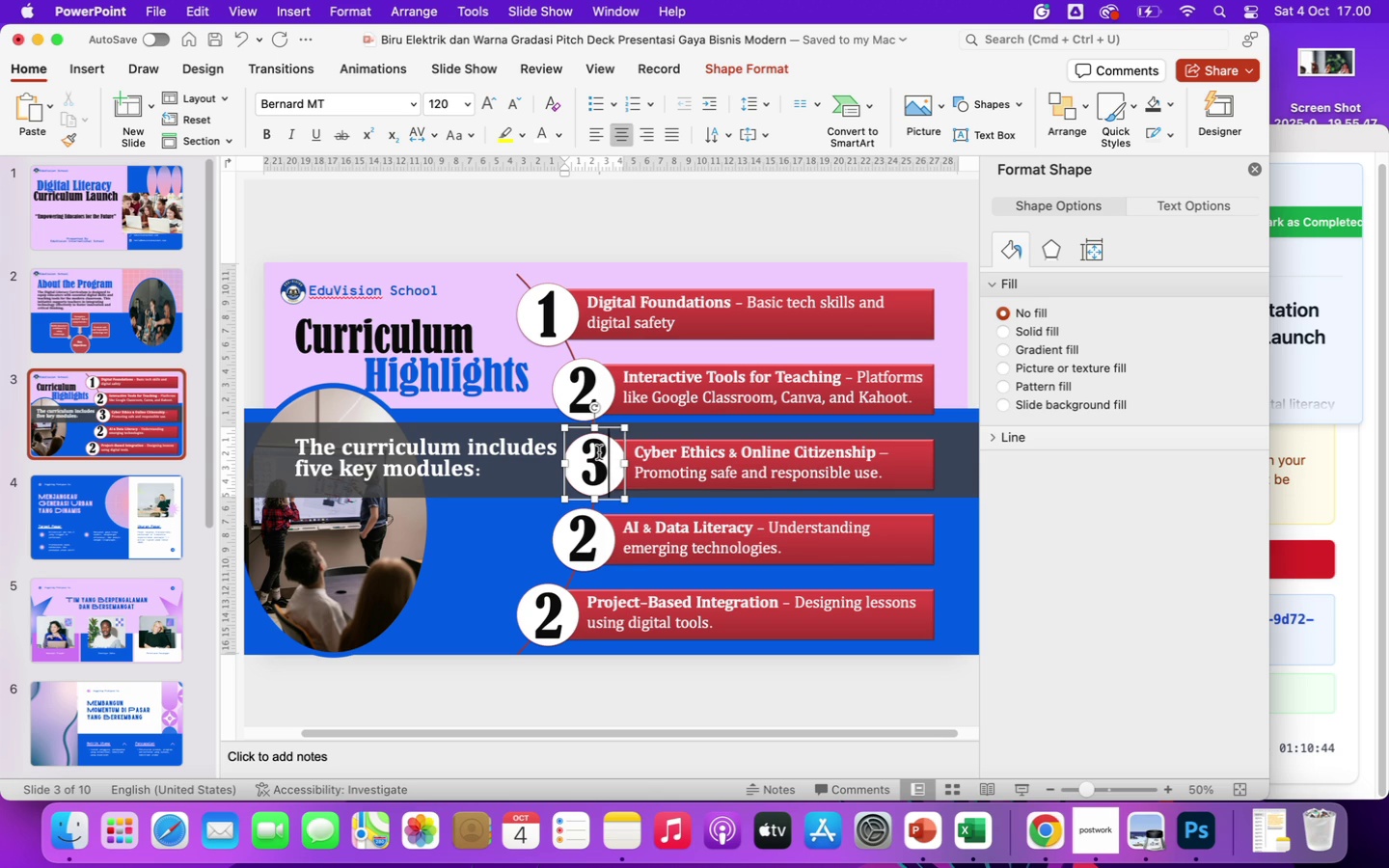 
wait(49.28)
 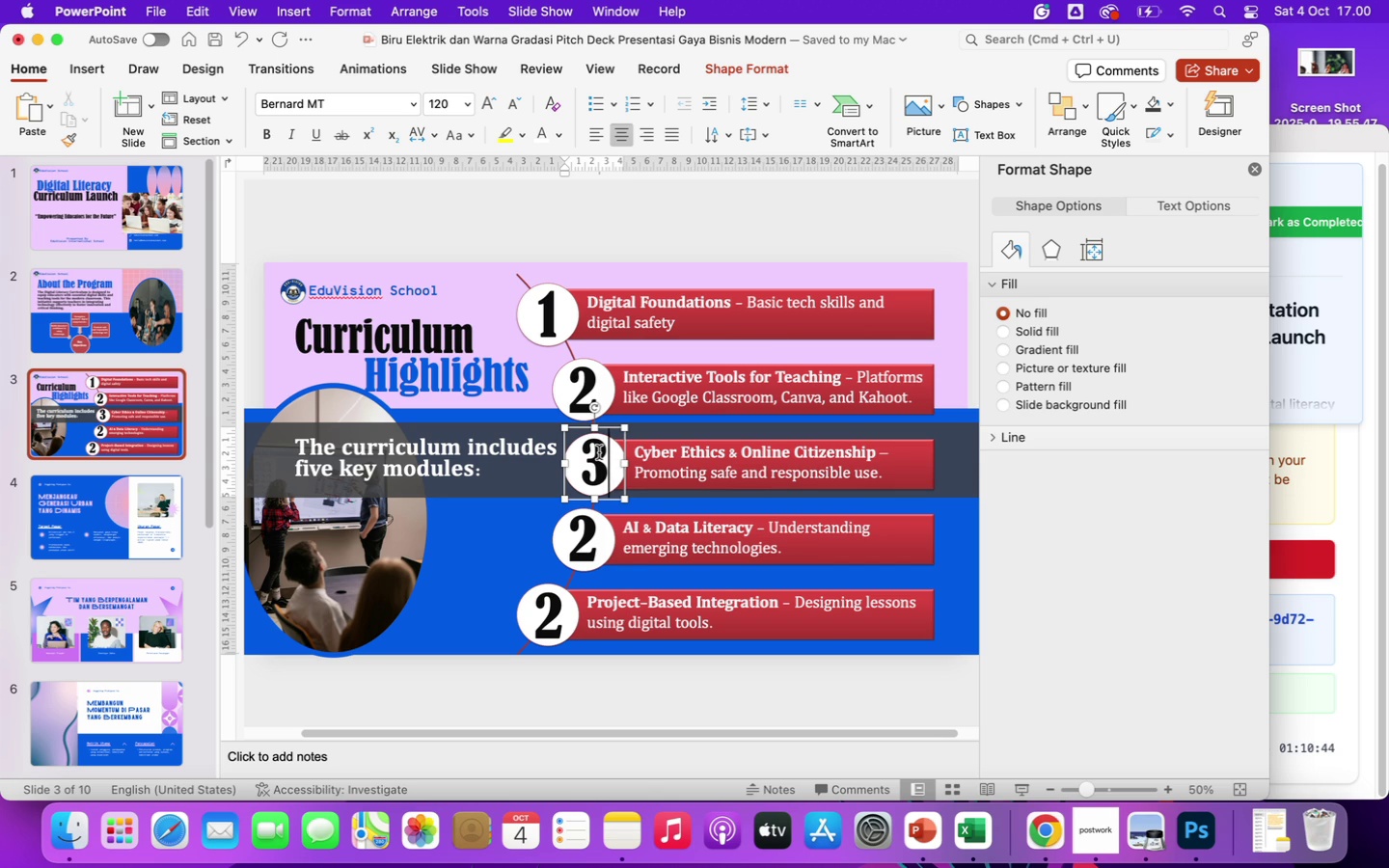 
left_click([595, 527])
 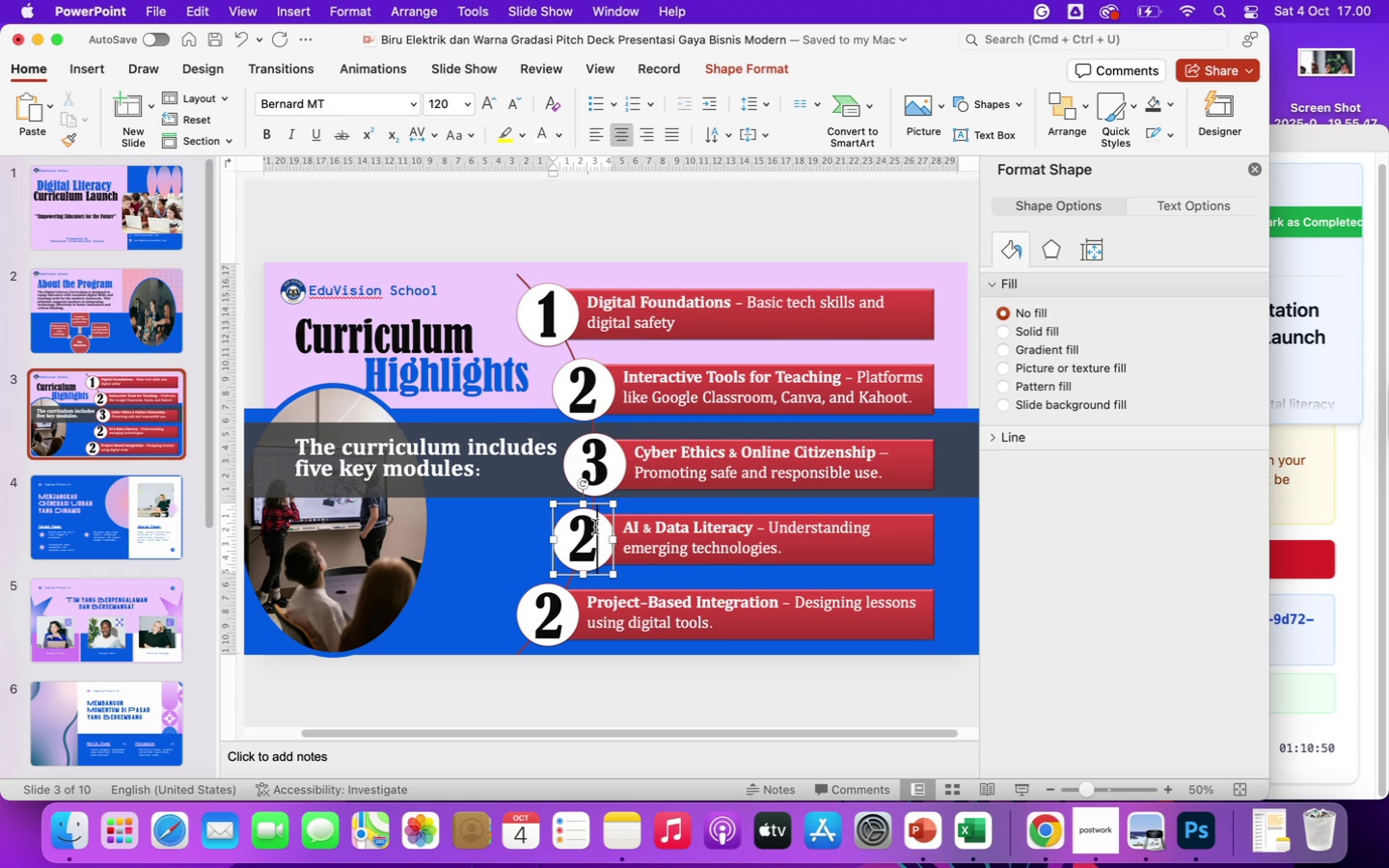 
key(Backspace)
 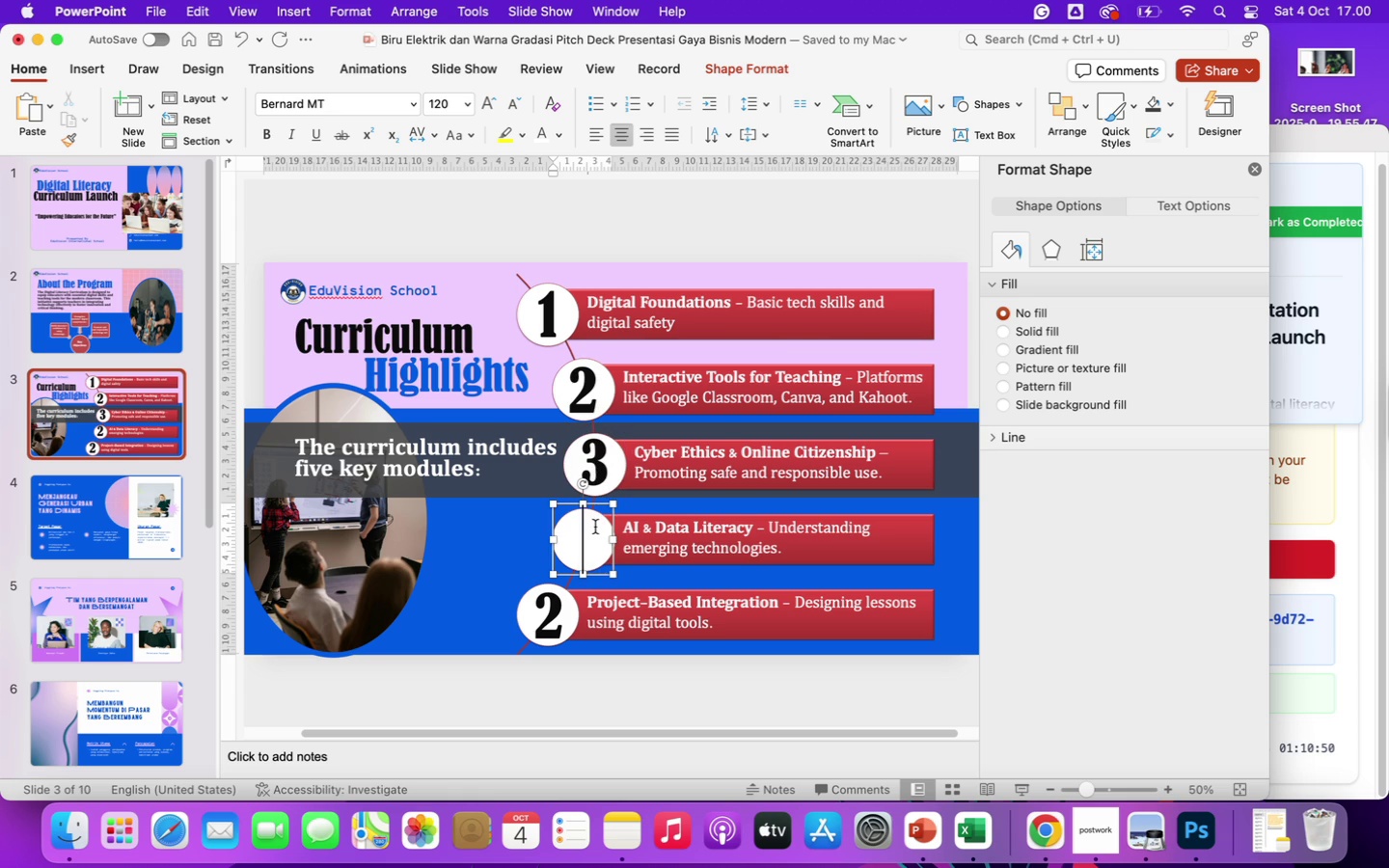 
key(4)
 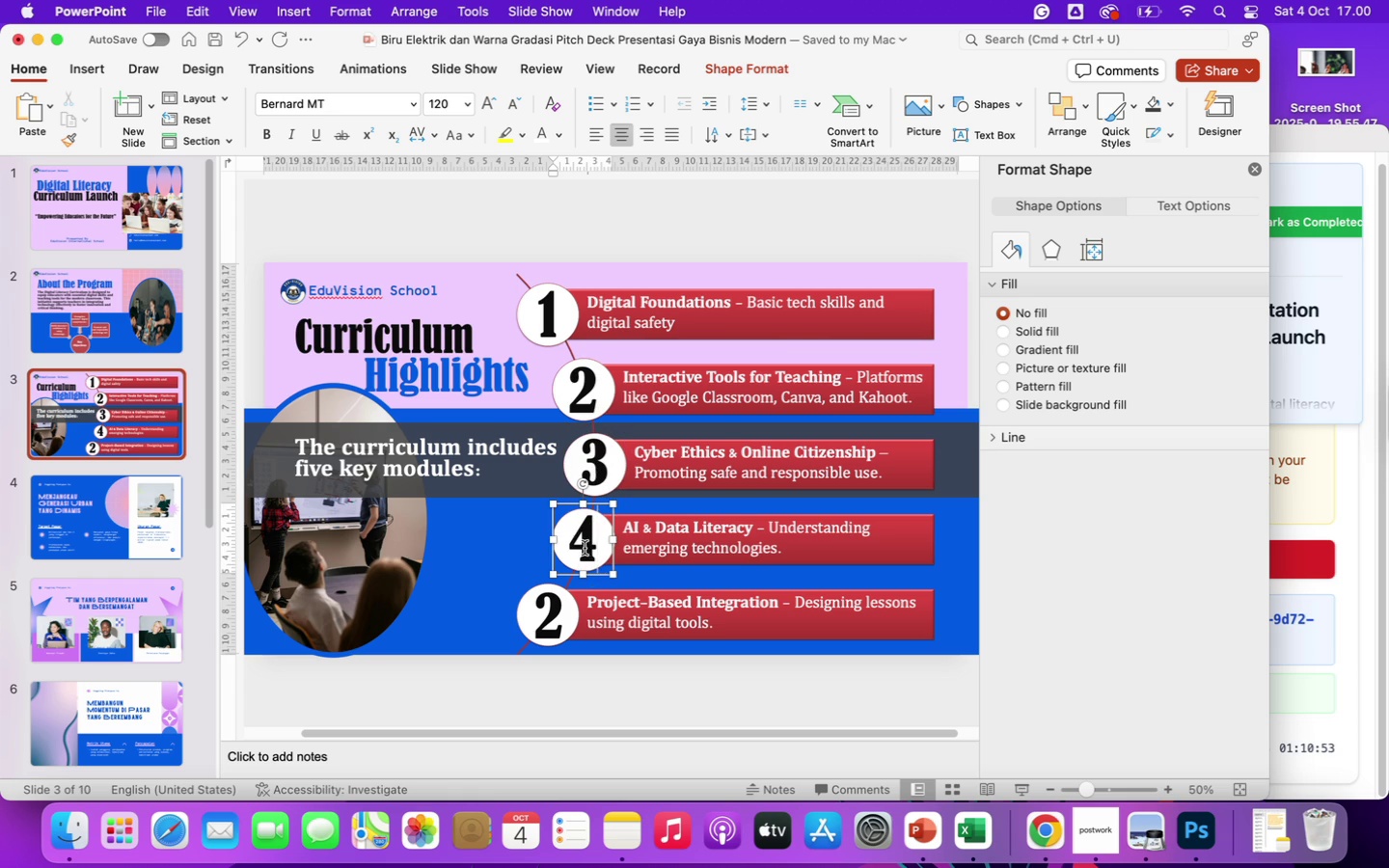 
left_click([558, 610])
 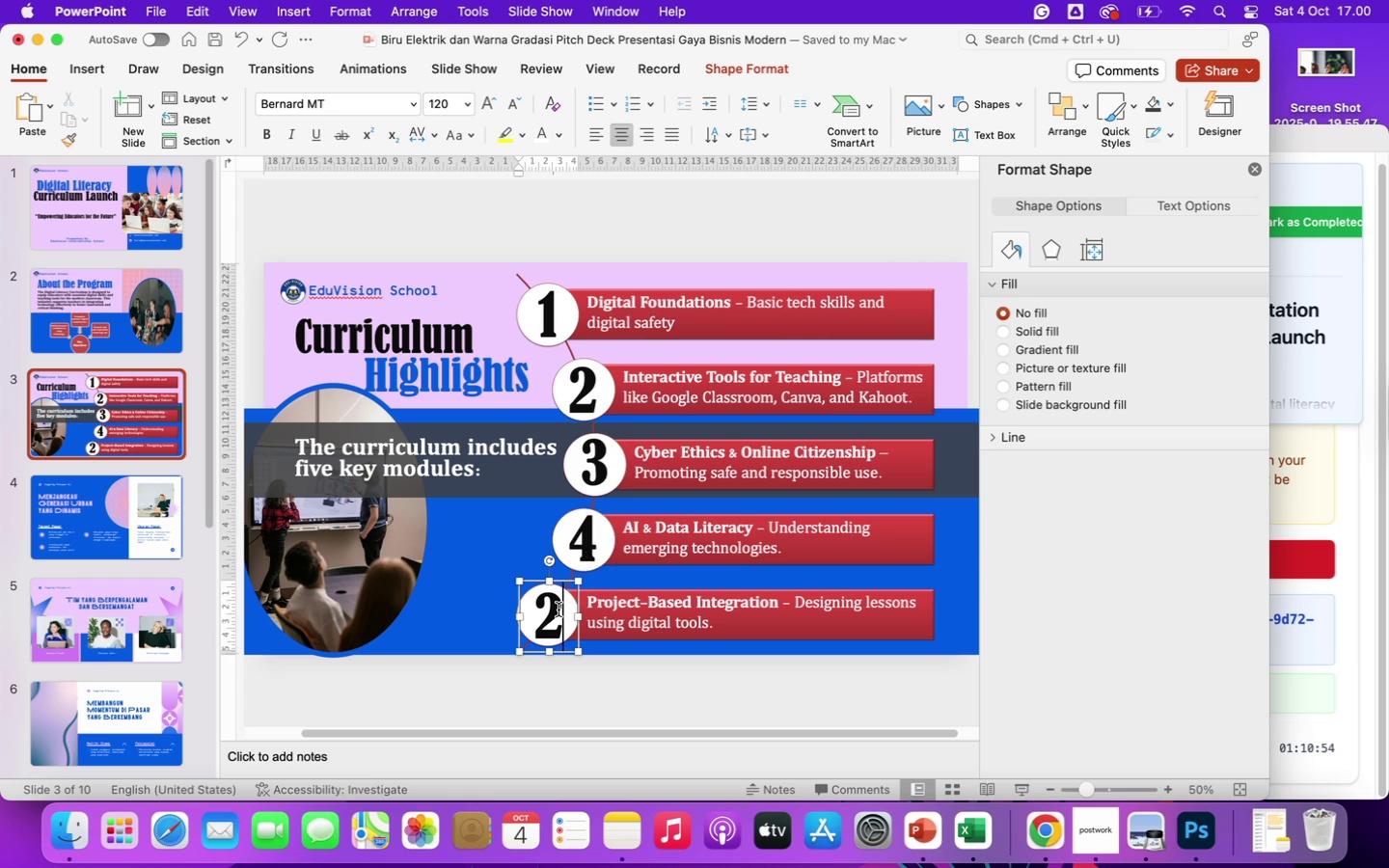 
key(Backspace)
 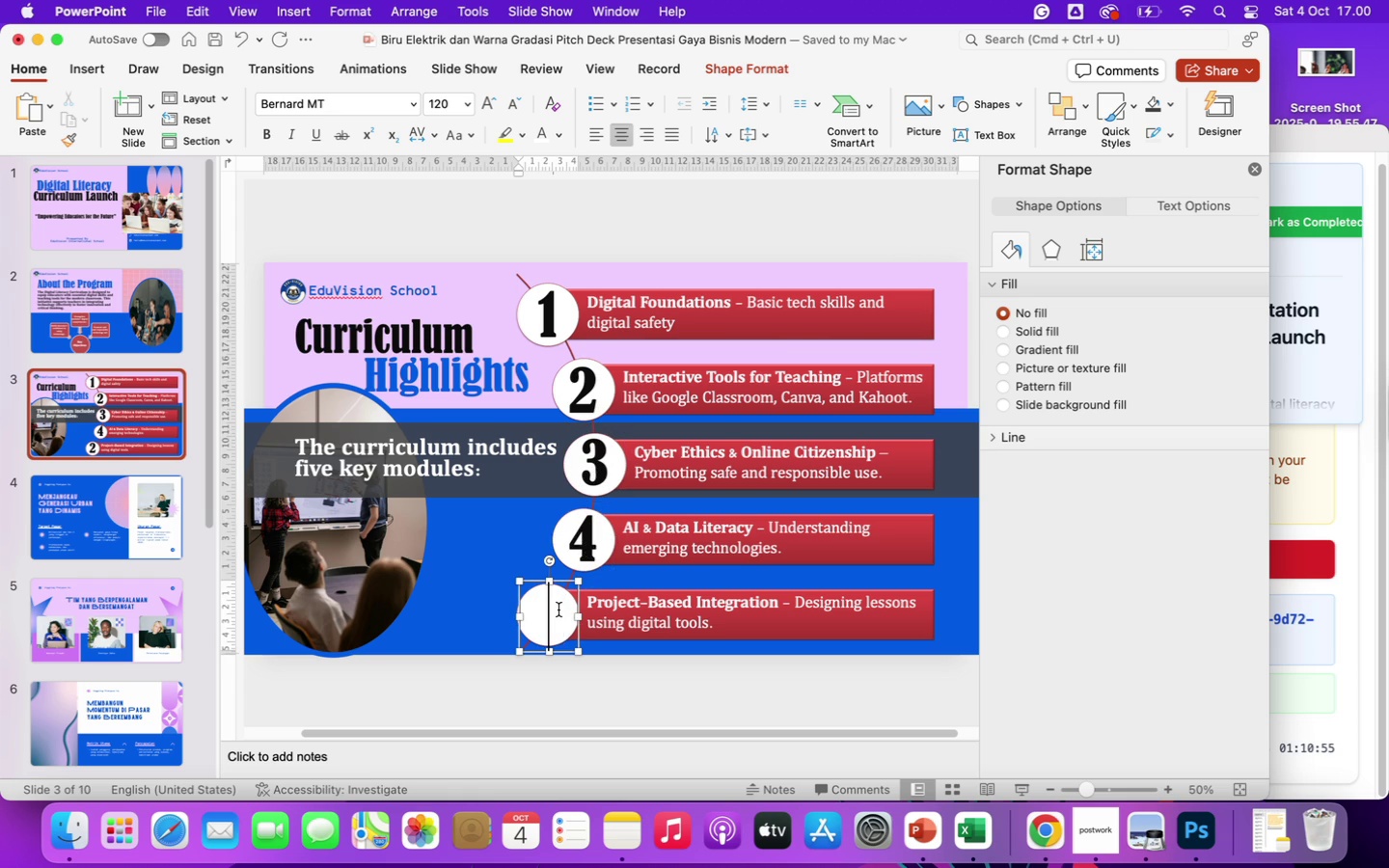 
key(5)
 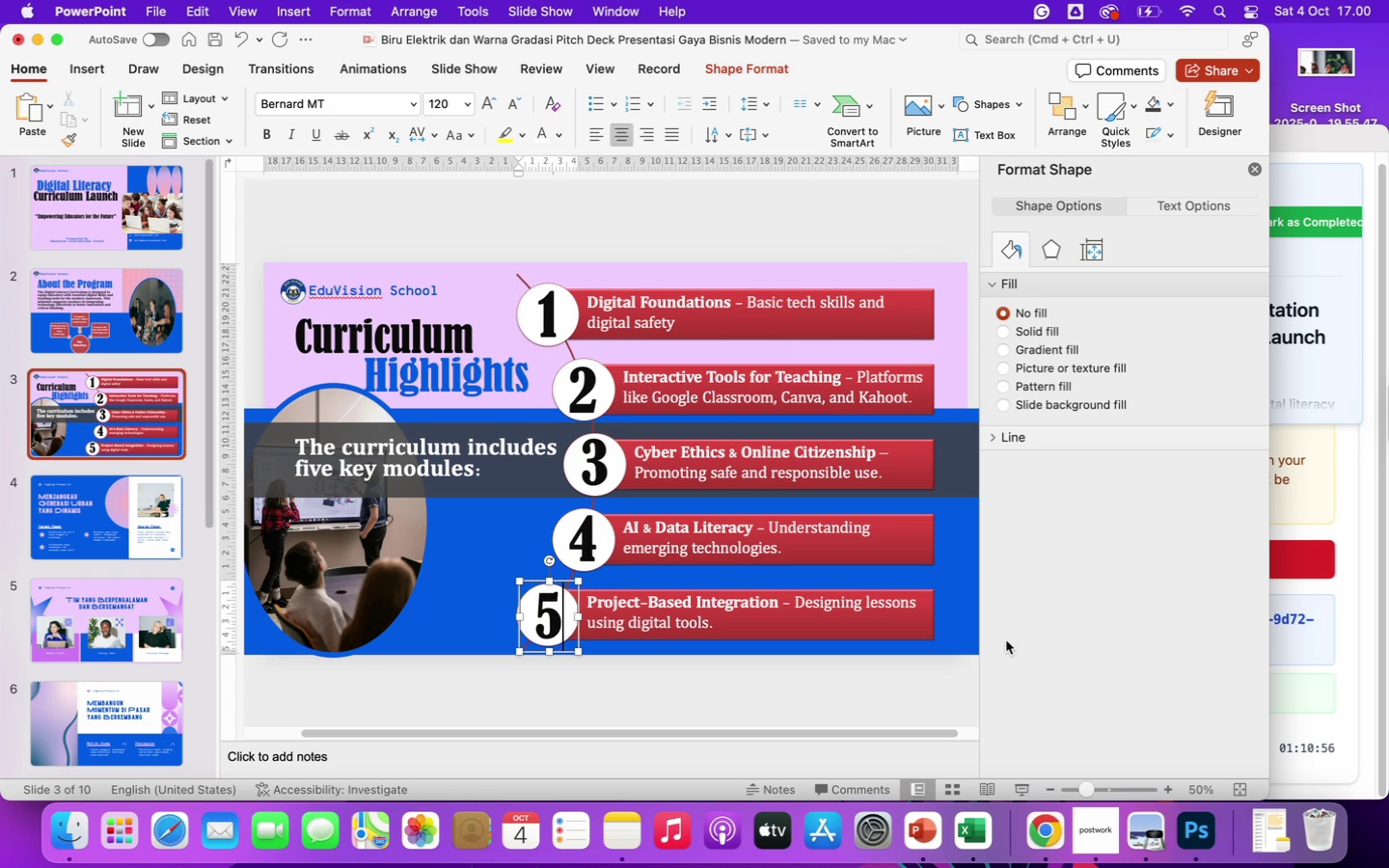 
left_click([1165, 669])
 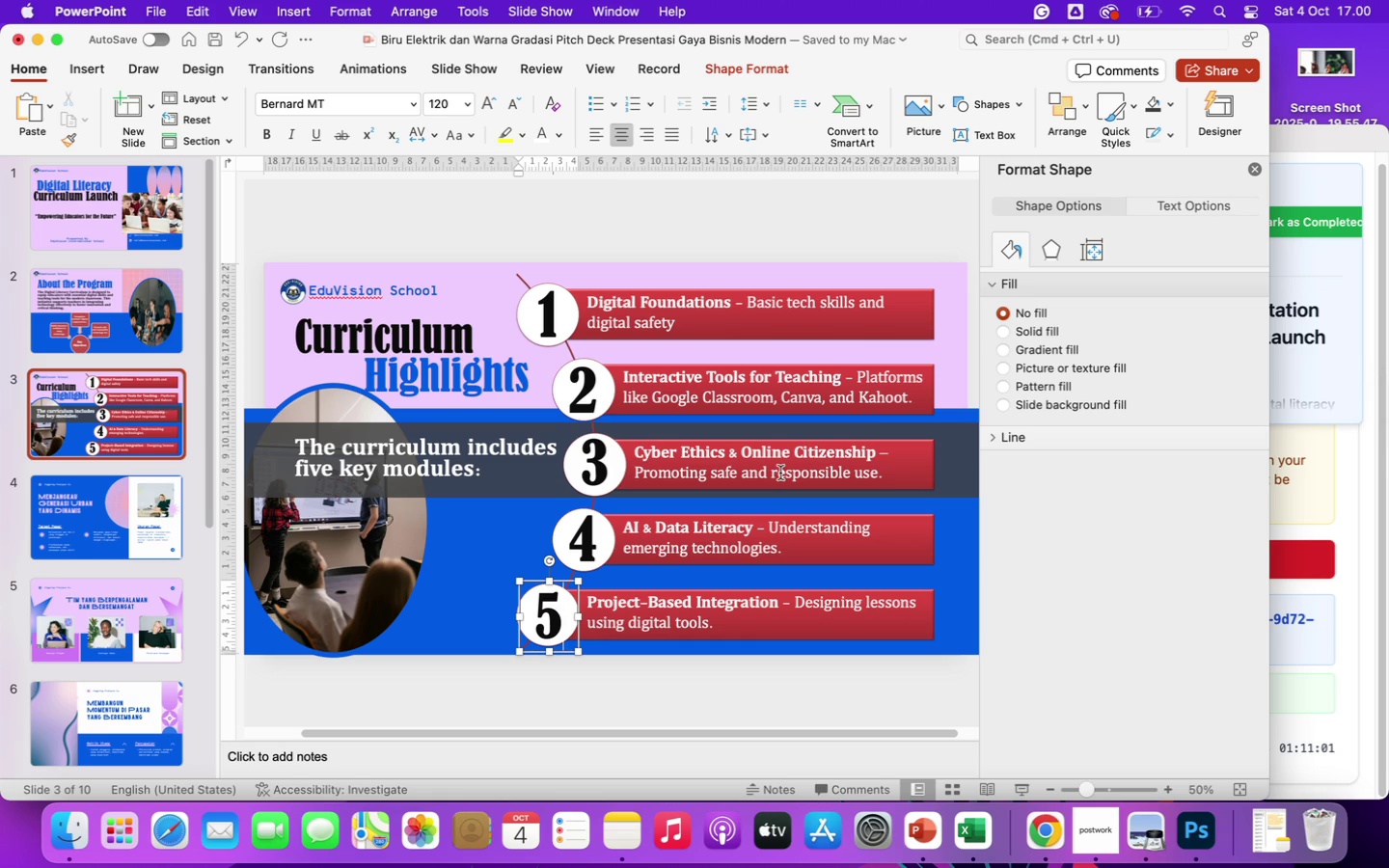 
wait(5.72)
 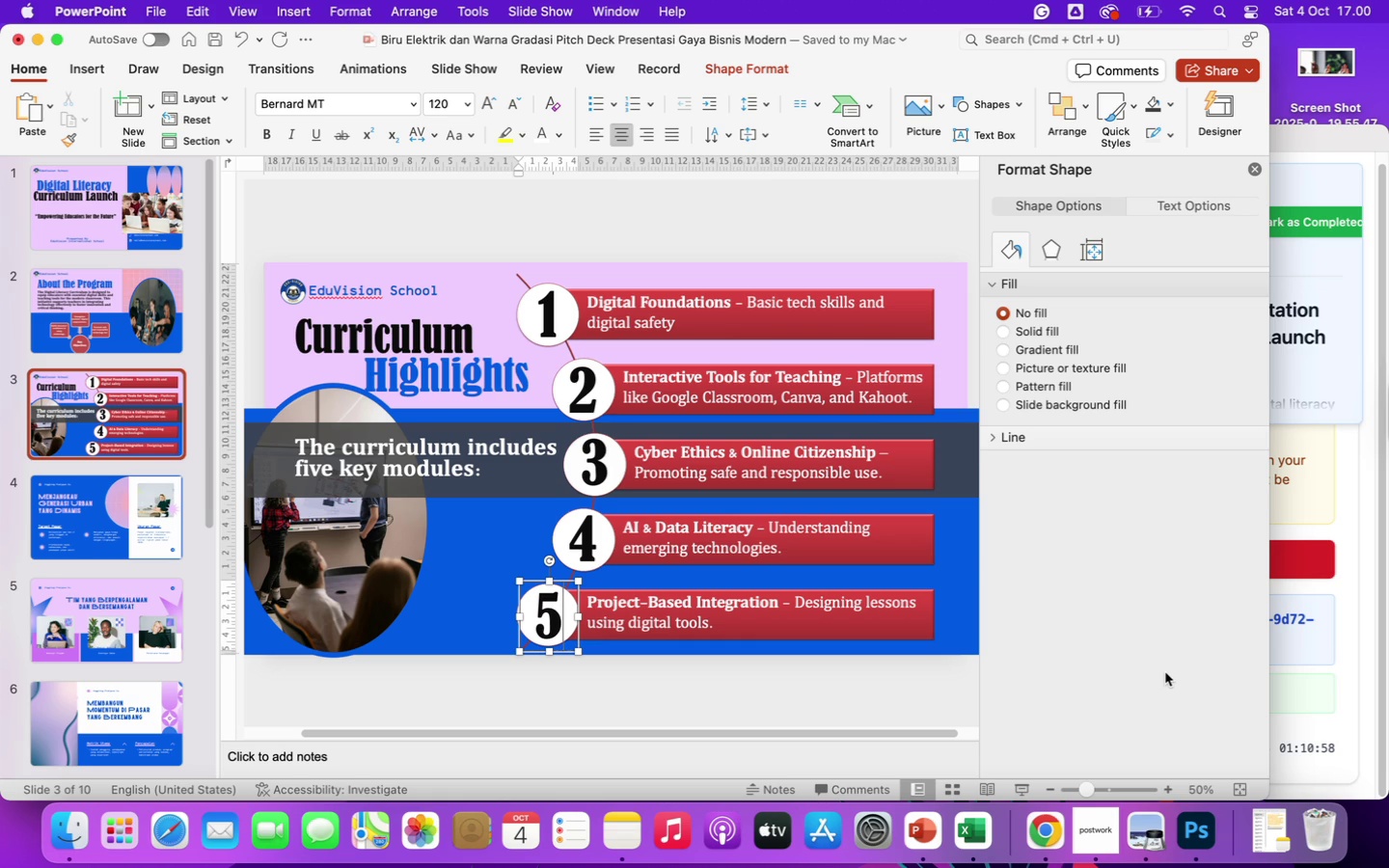 
left_click([410, 453])